 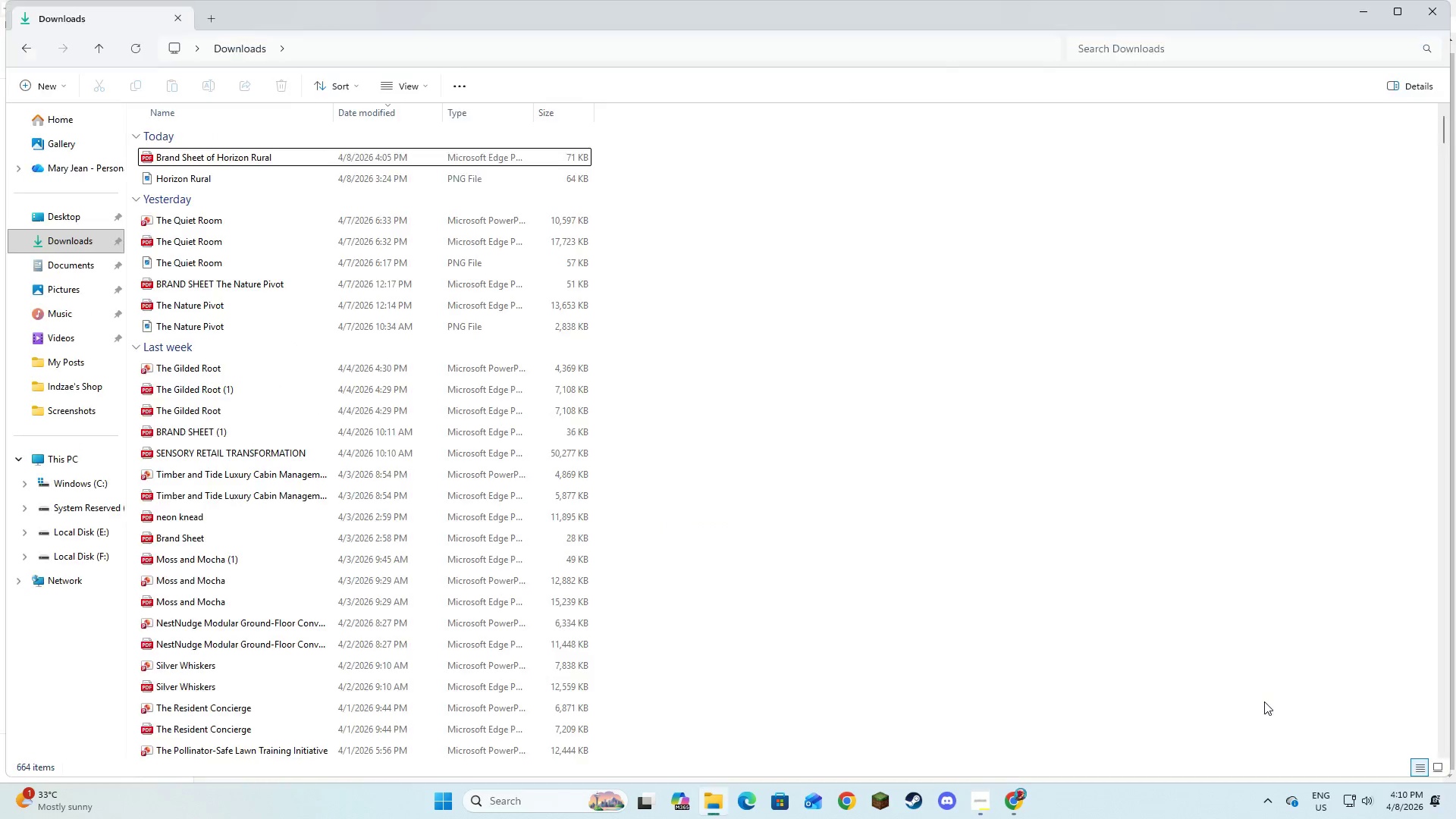 
key(Alt+Tab)
 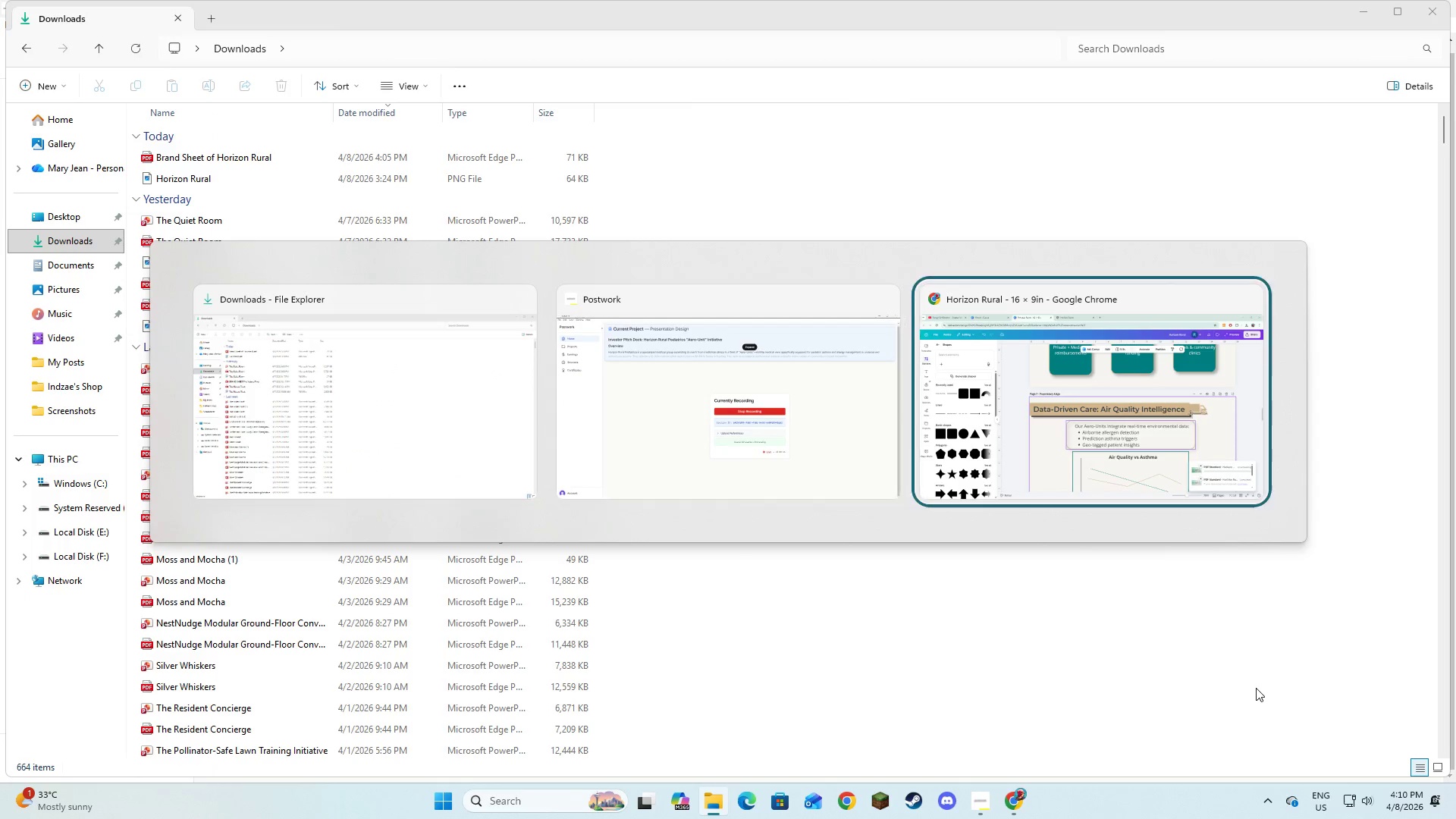 
key(Alt+Tab)
 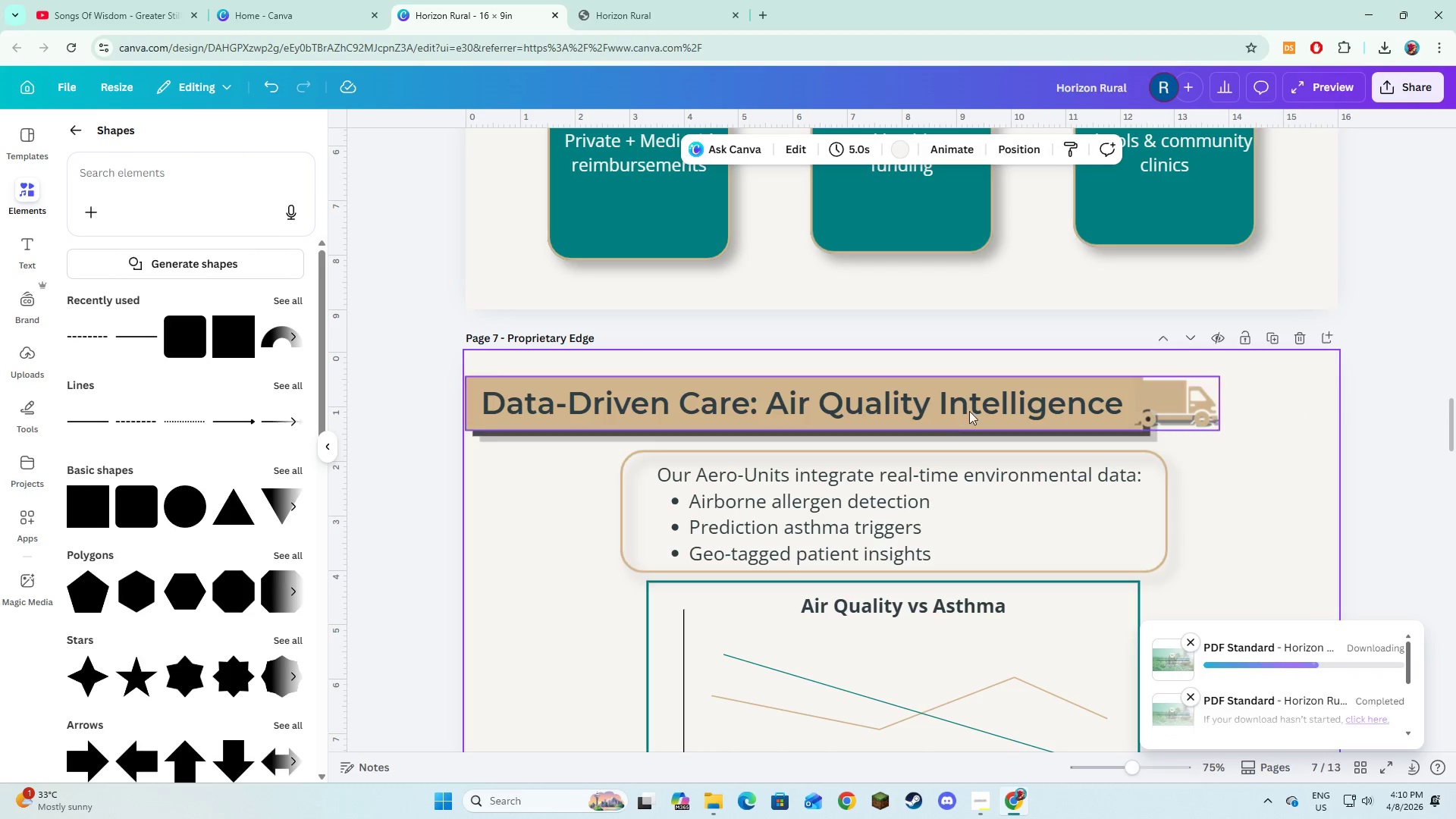 
wait(8.03)
 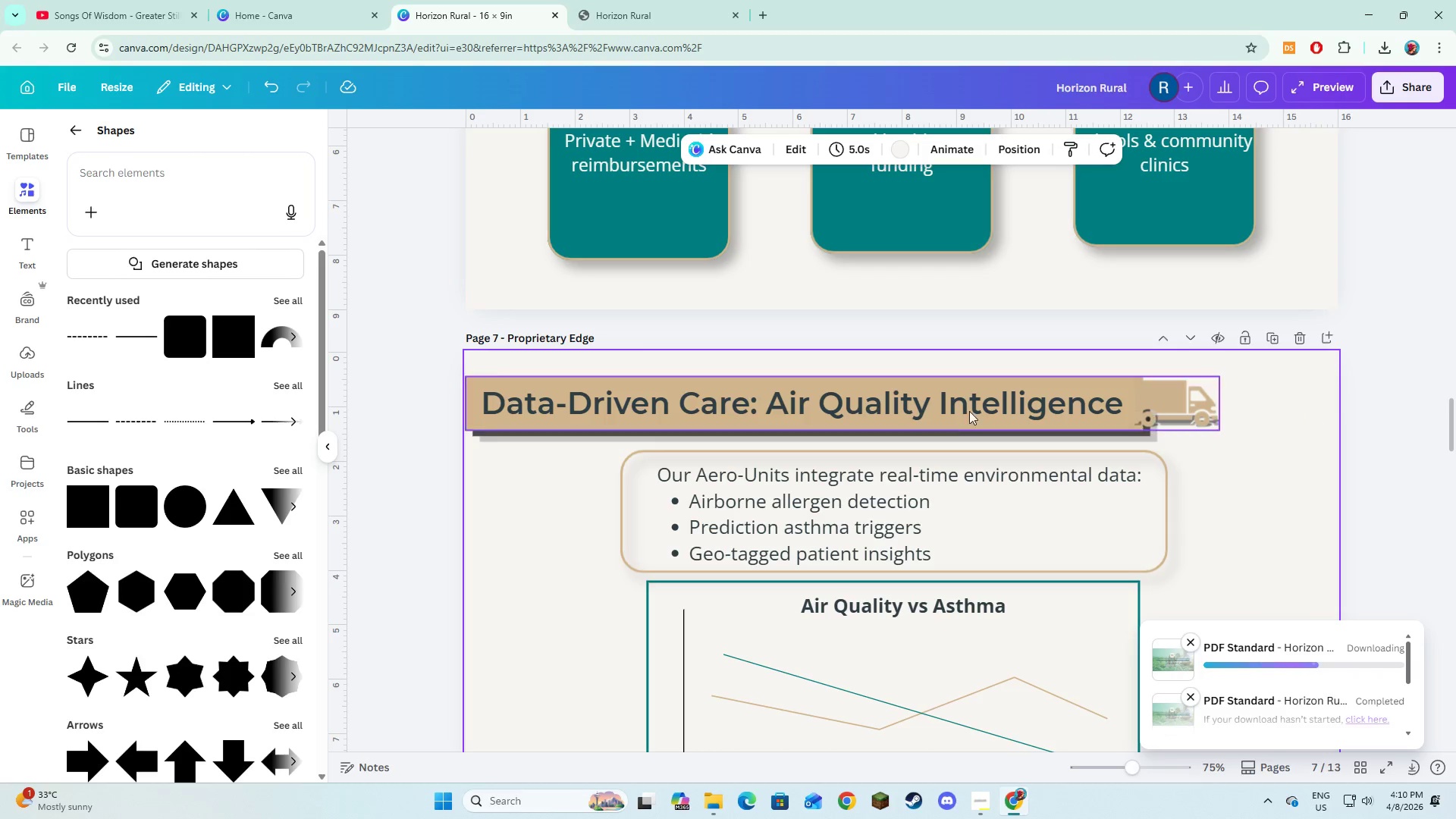 
scroll: coordinate [629, 360], scroll_direction: down, amount: 4.0
 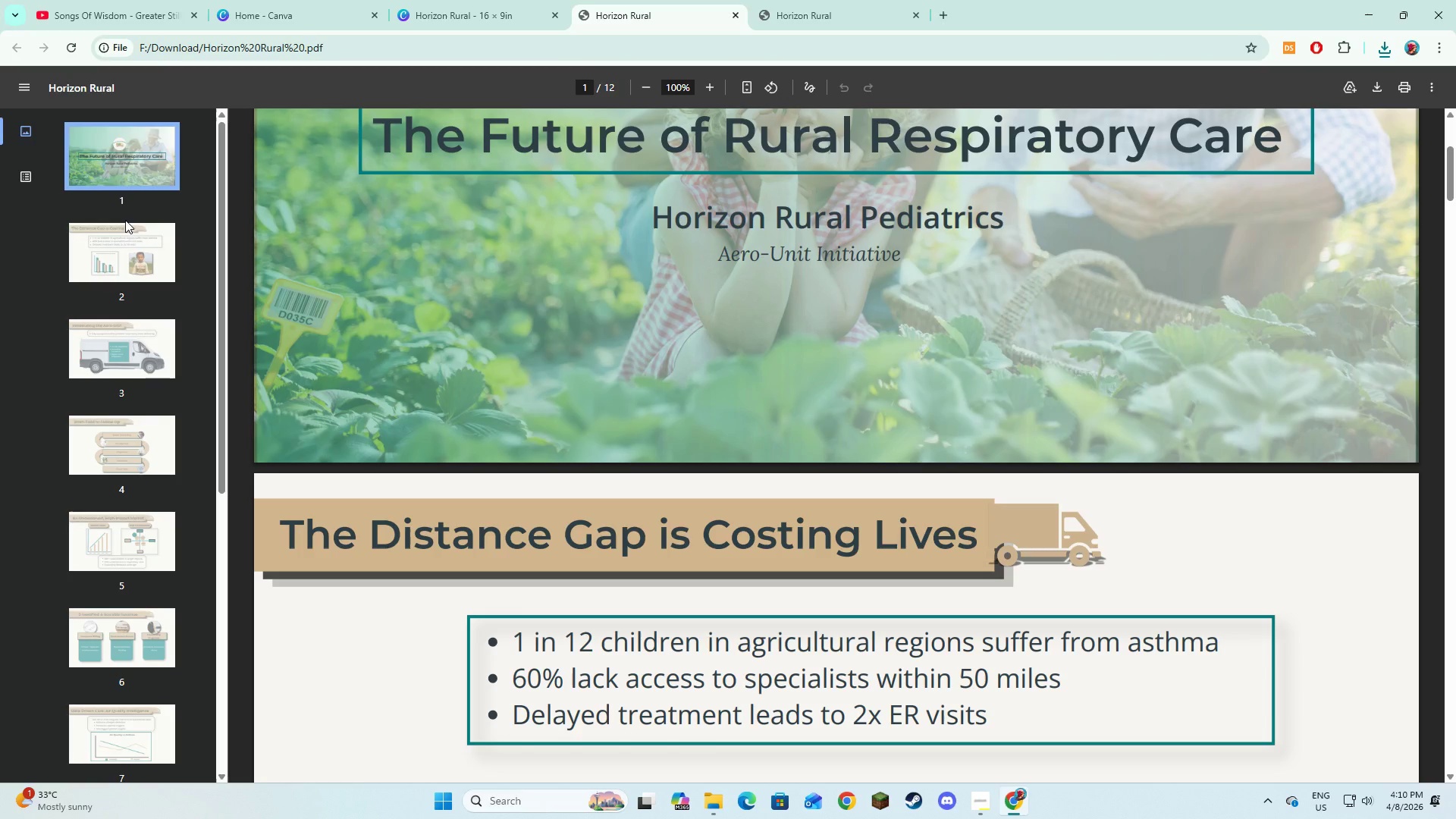 
double_click([127, 249])
 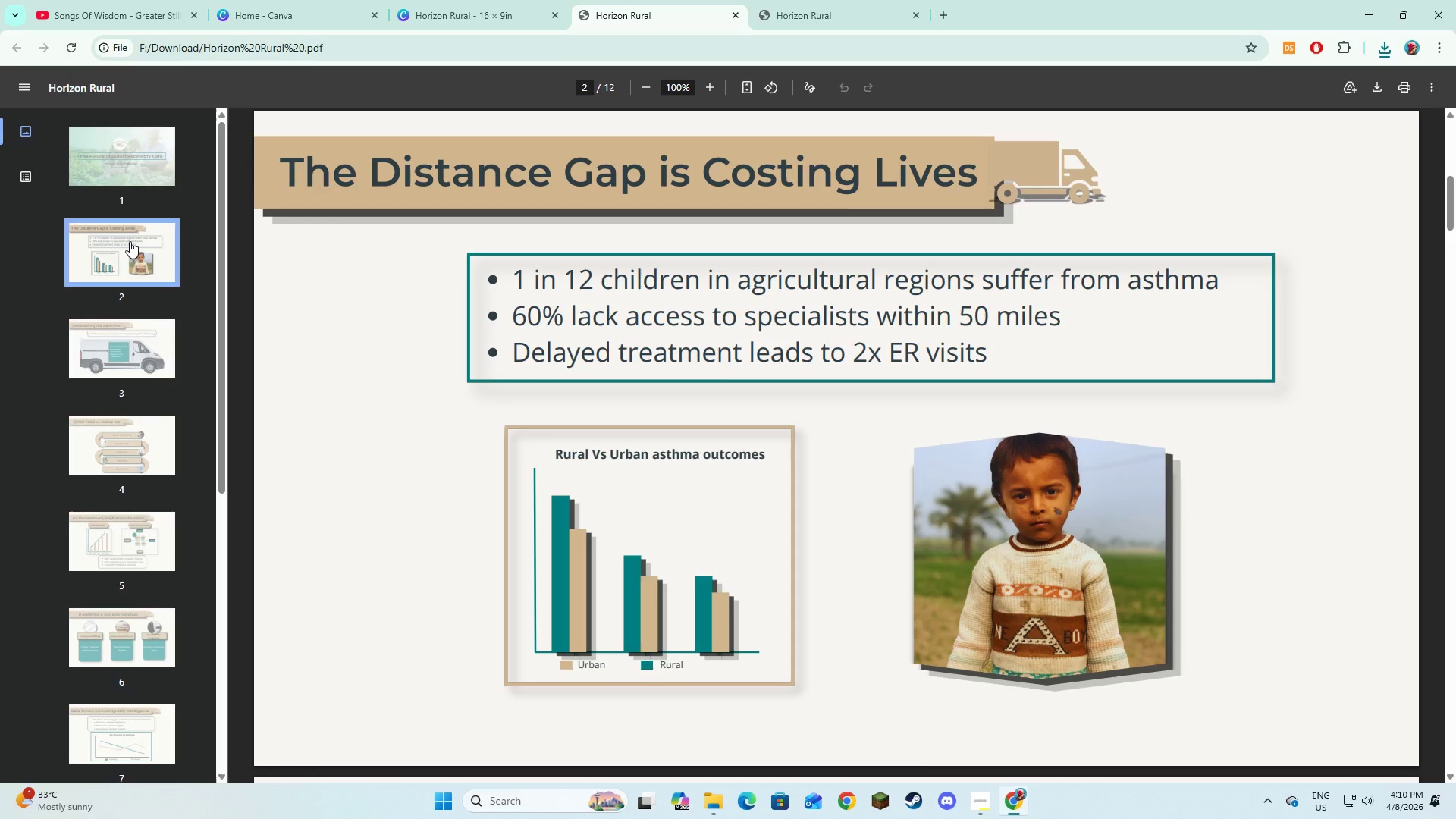 
key(ArrowDown)
 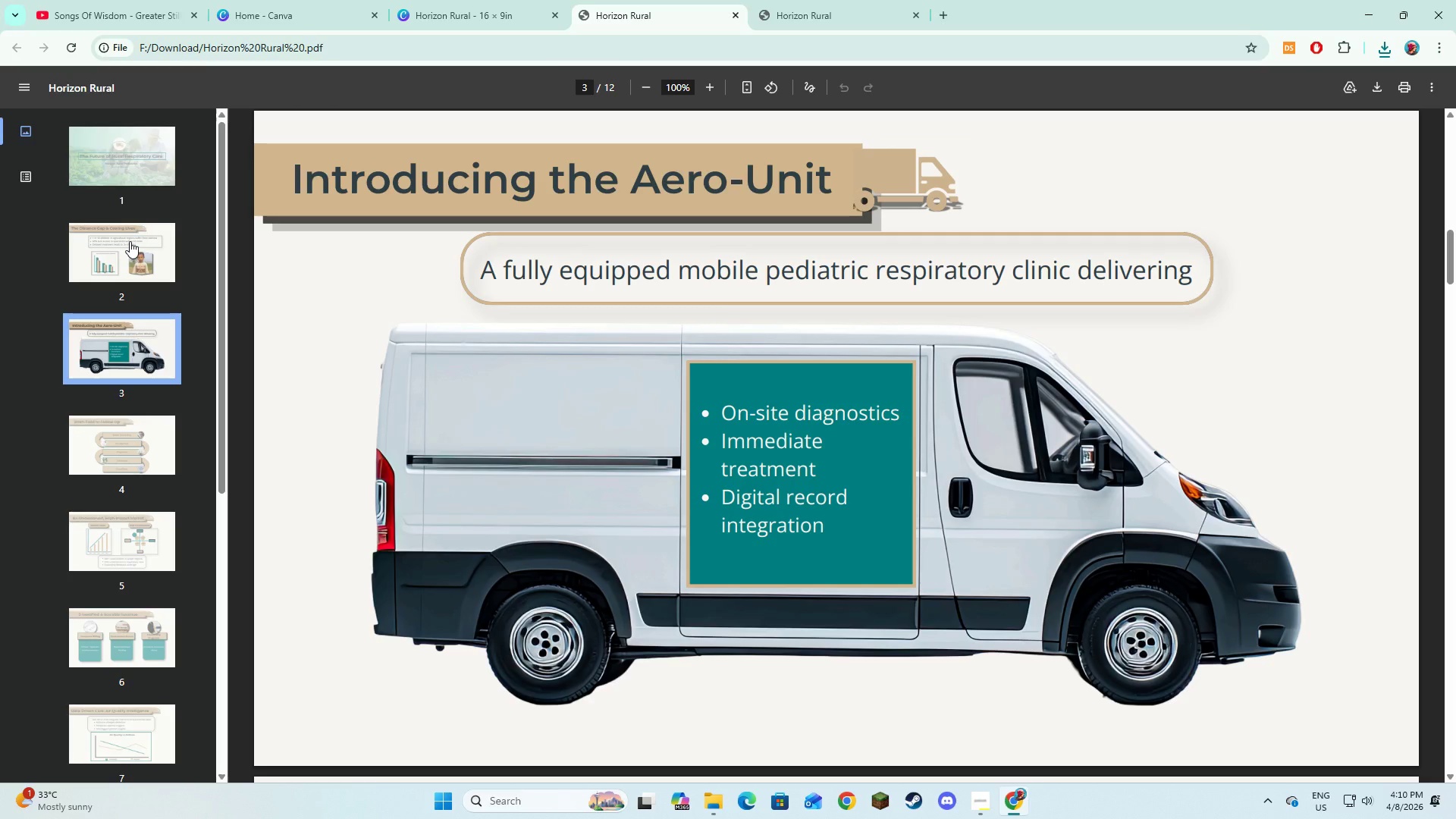 
key(ArrowDown)
 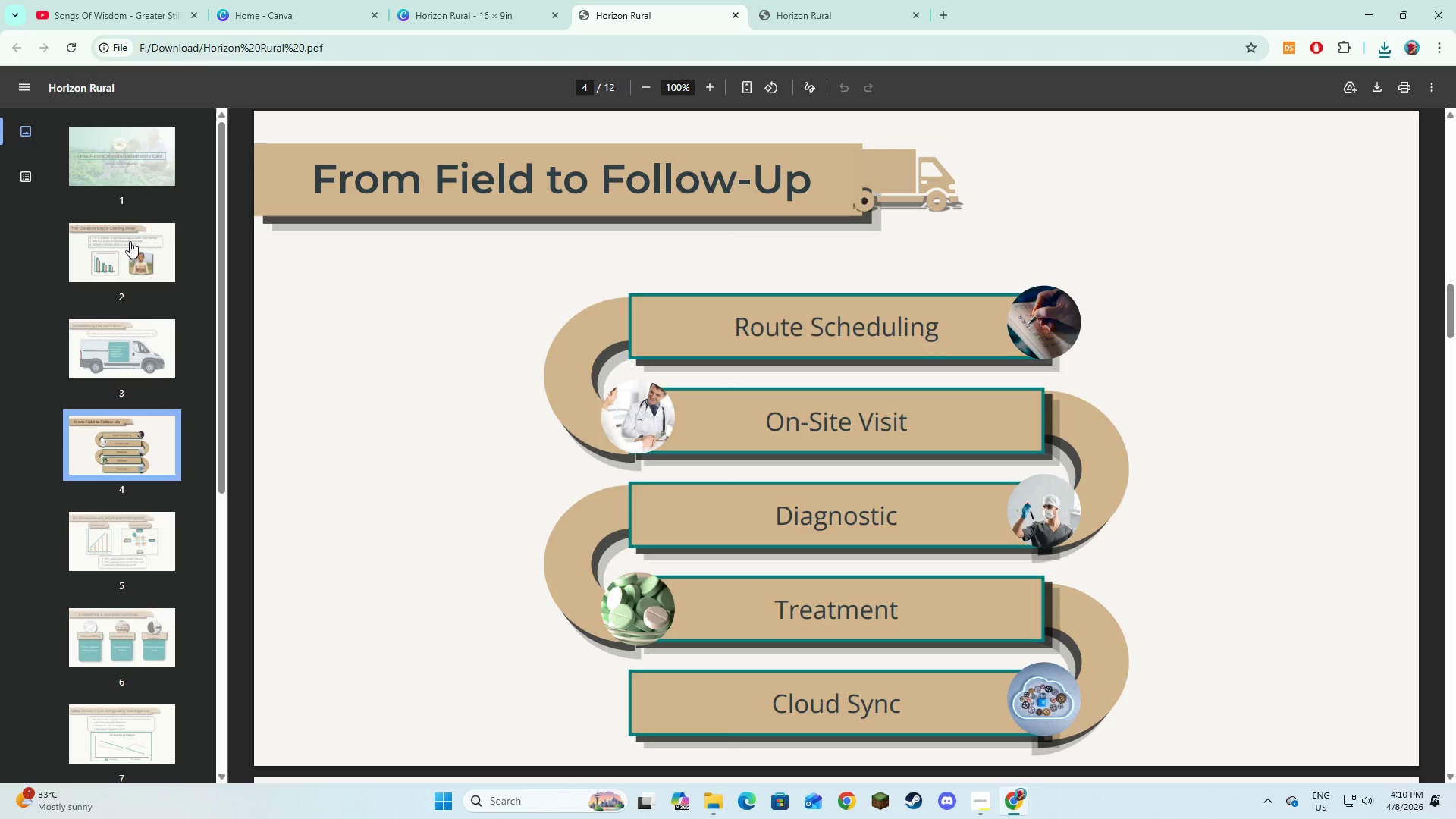 
key(ArrowDown)
 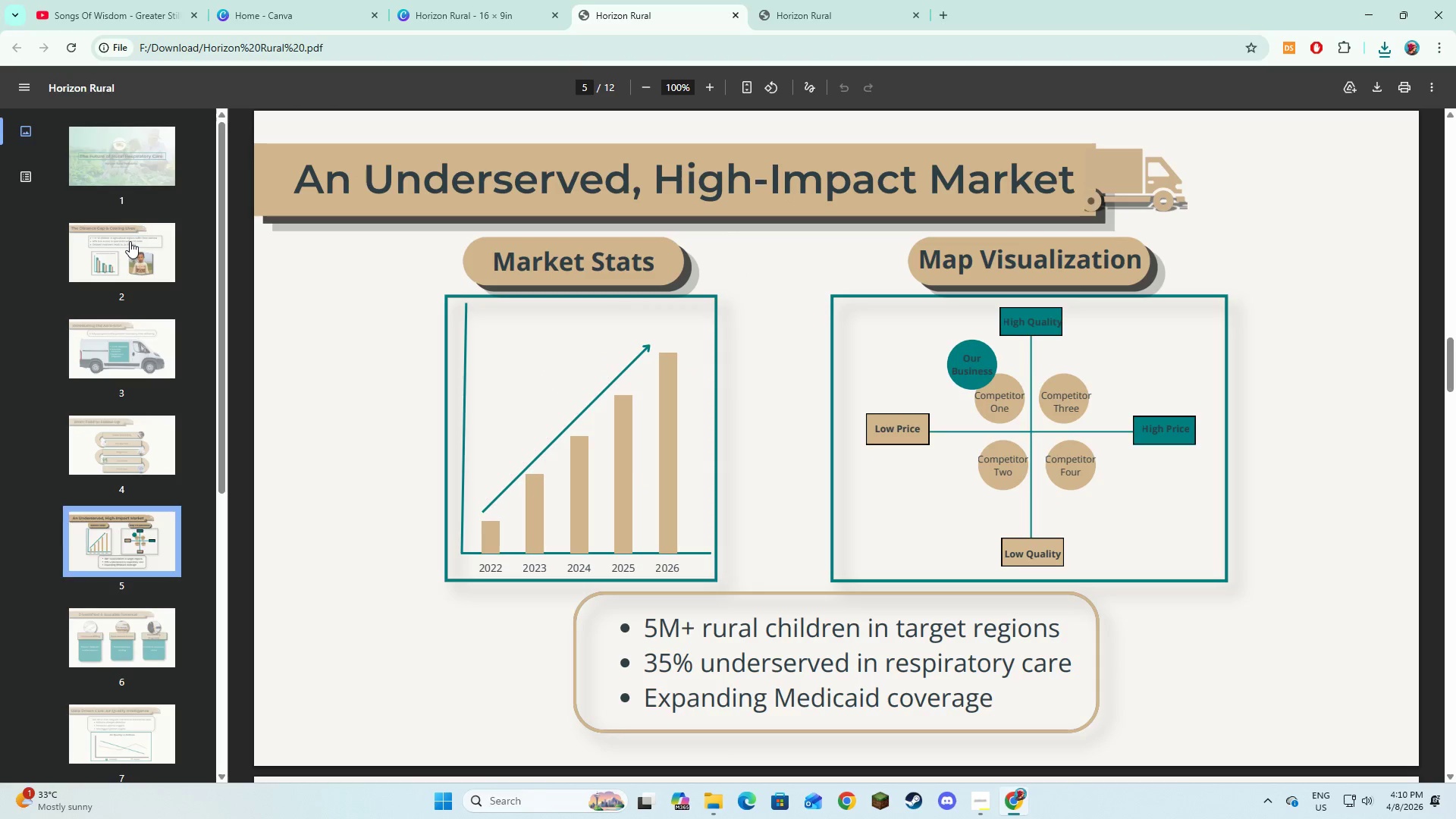 
key(ArrowDown)
 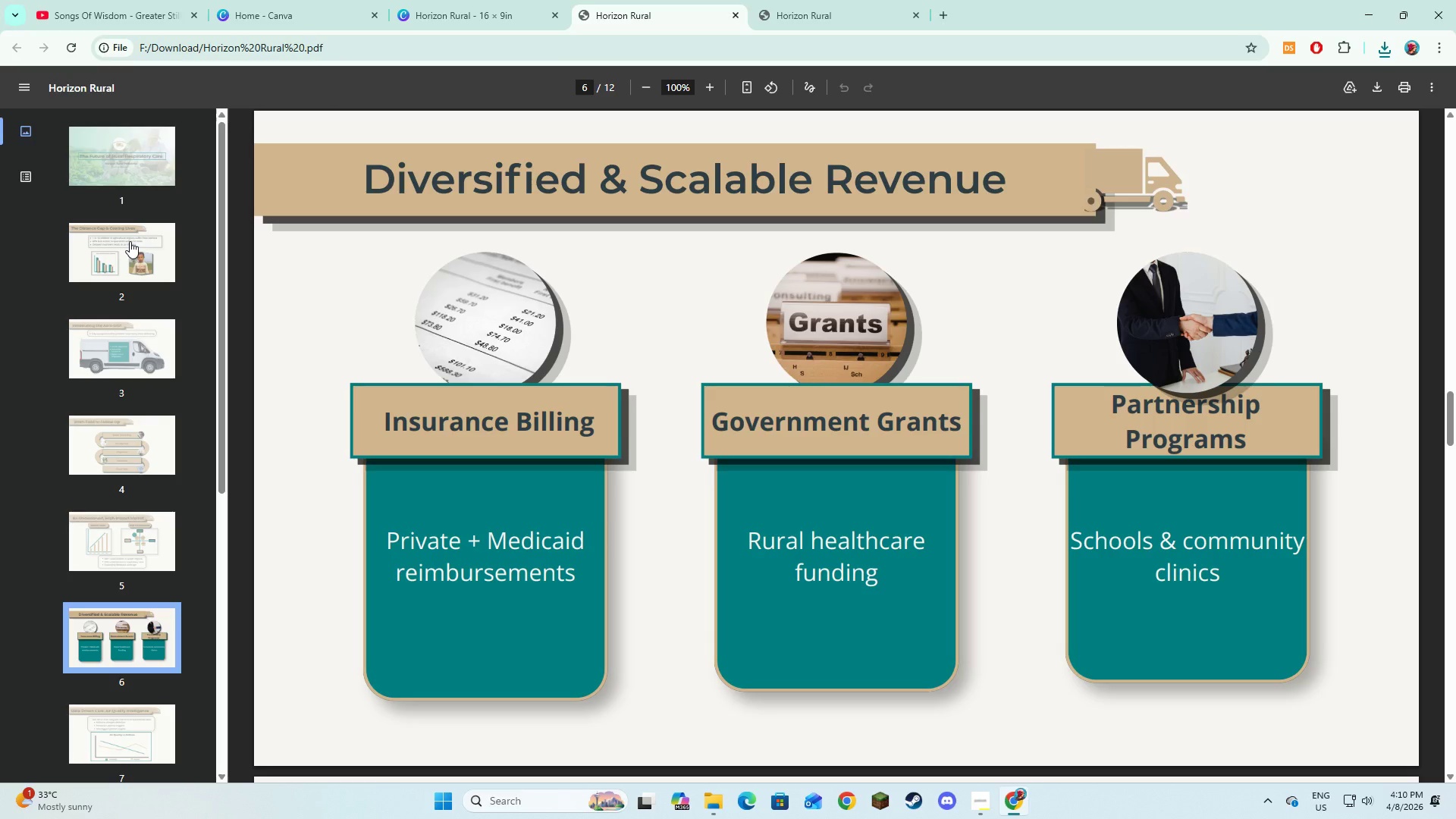 
key(Alt+AltLeft)
 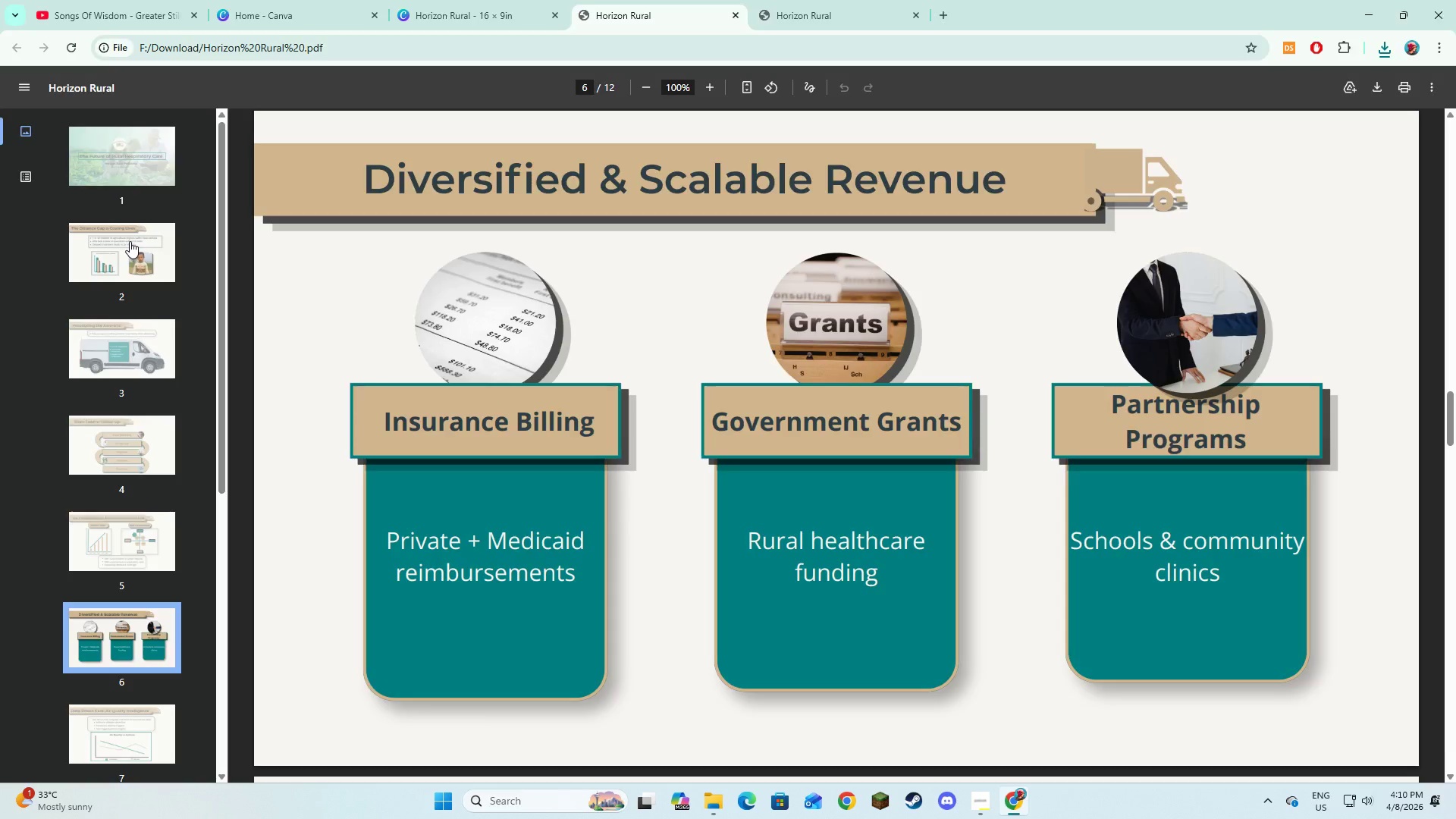 
key(Alt+Tab)
 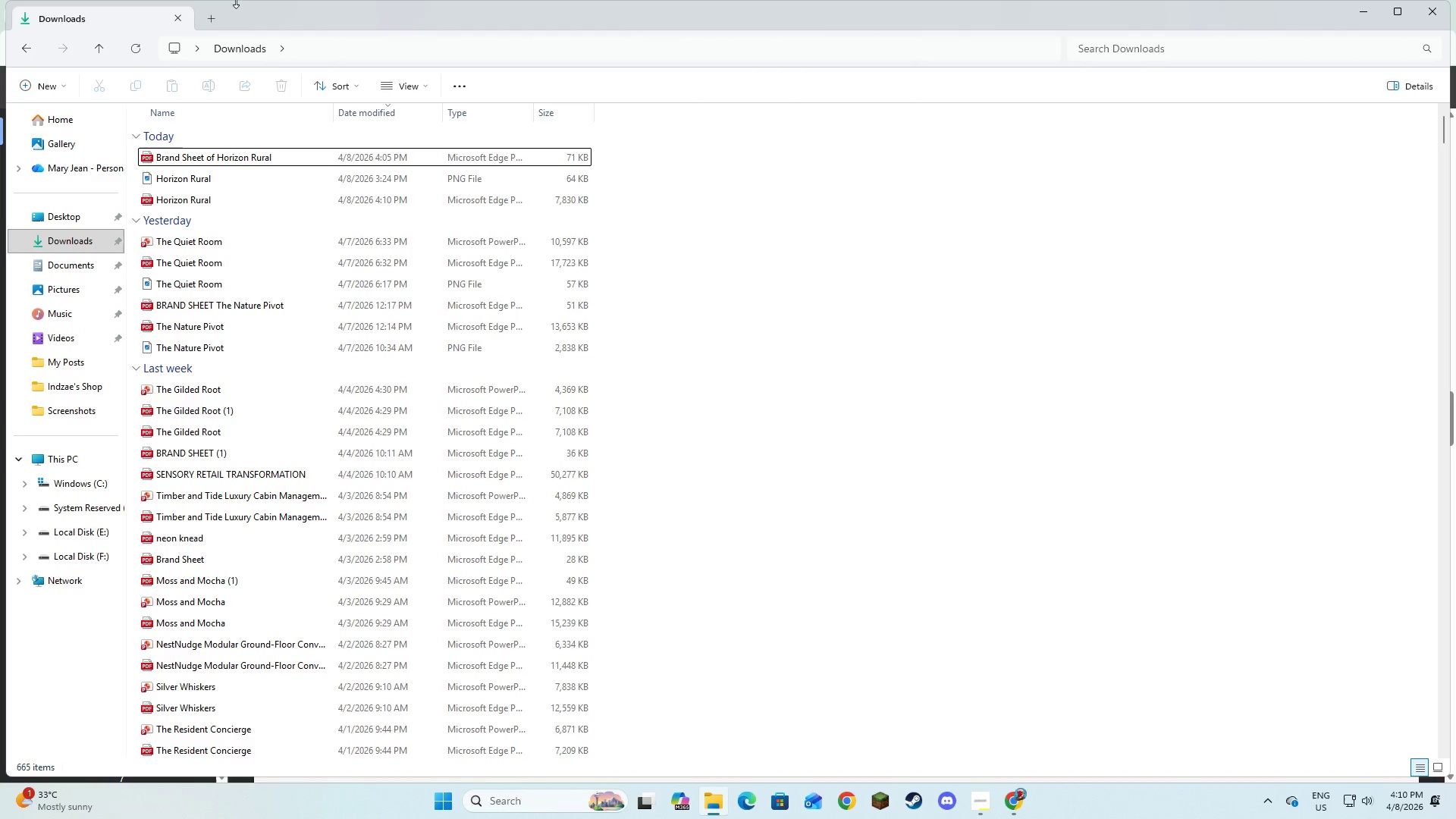 
key(Alt+Tab)
 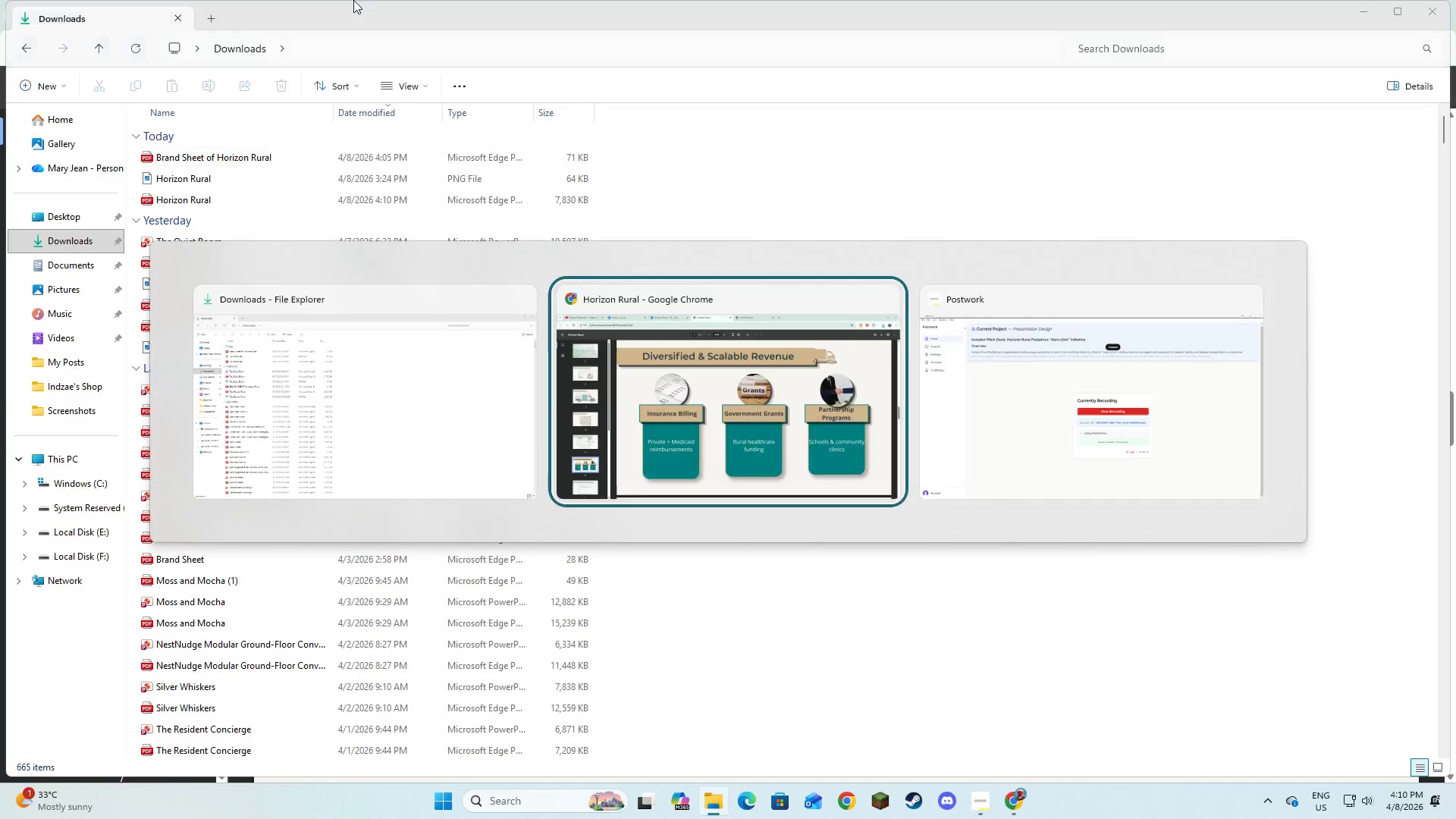 
key(Alt+Tab)